 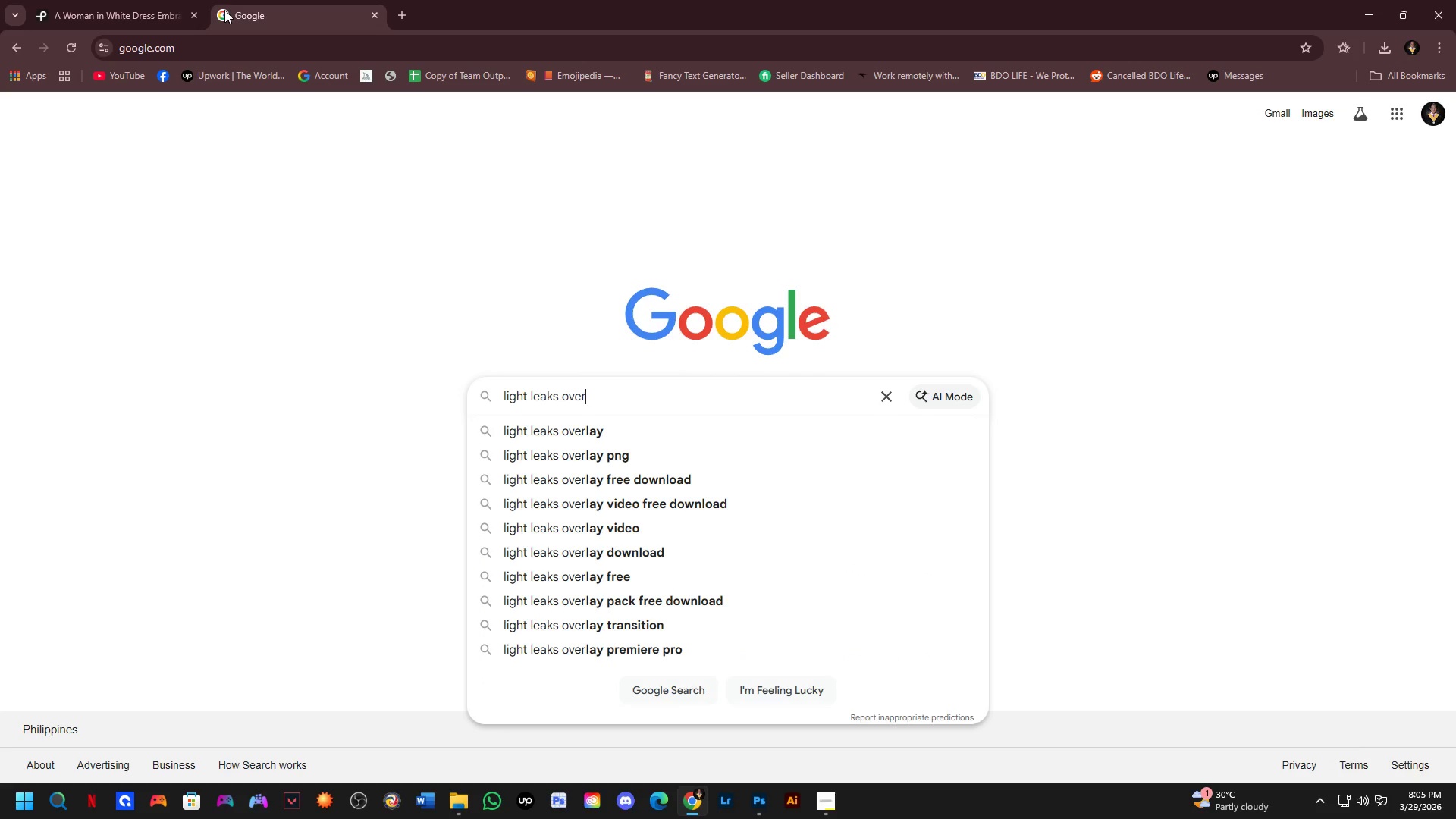 
key(ArrowDown)
 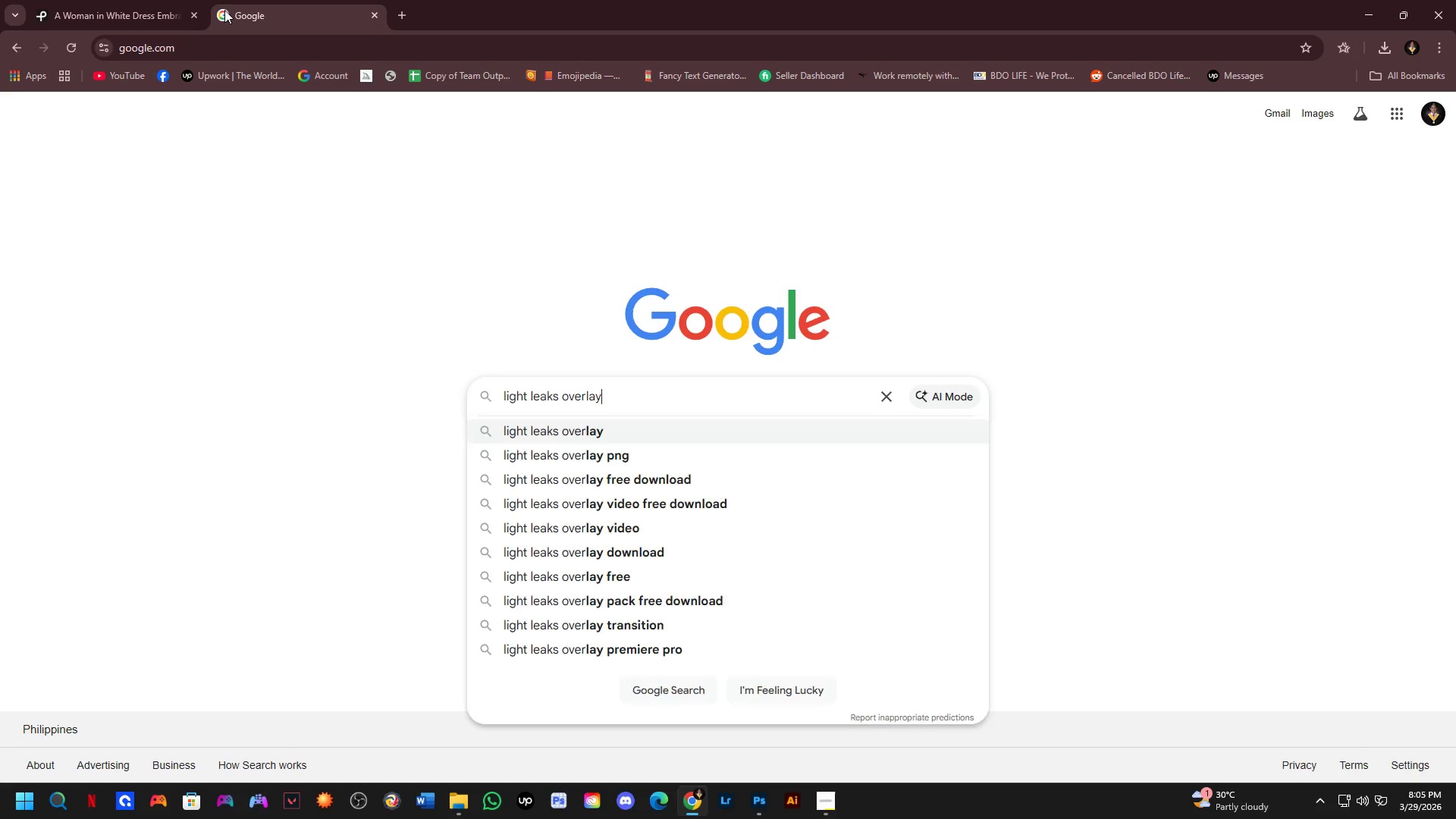 
key(Enter)
 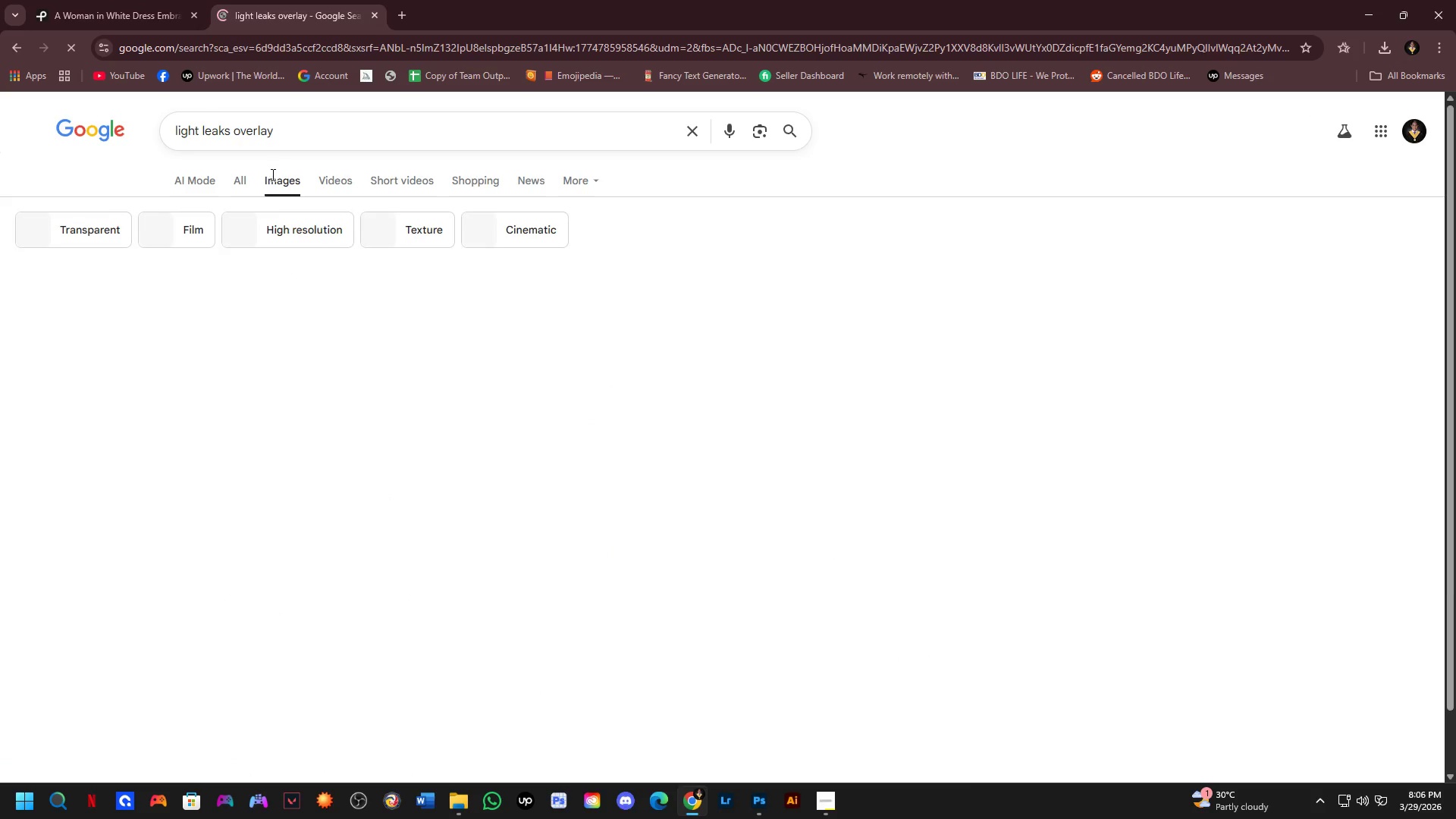 
double_click([289, 0])
 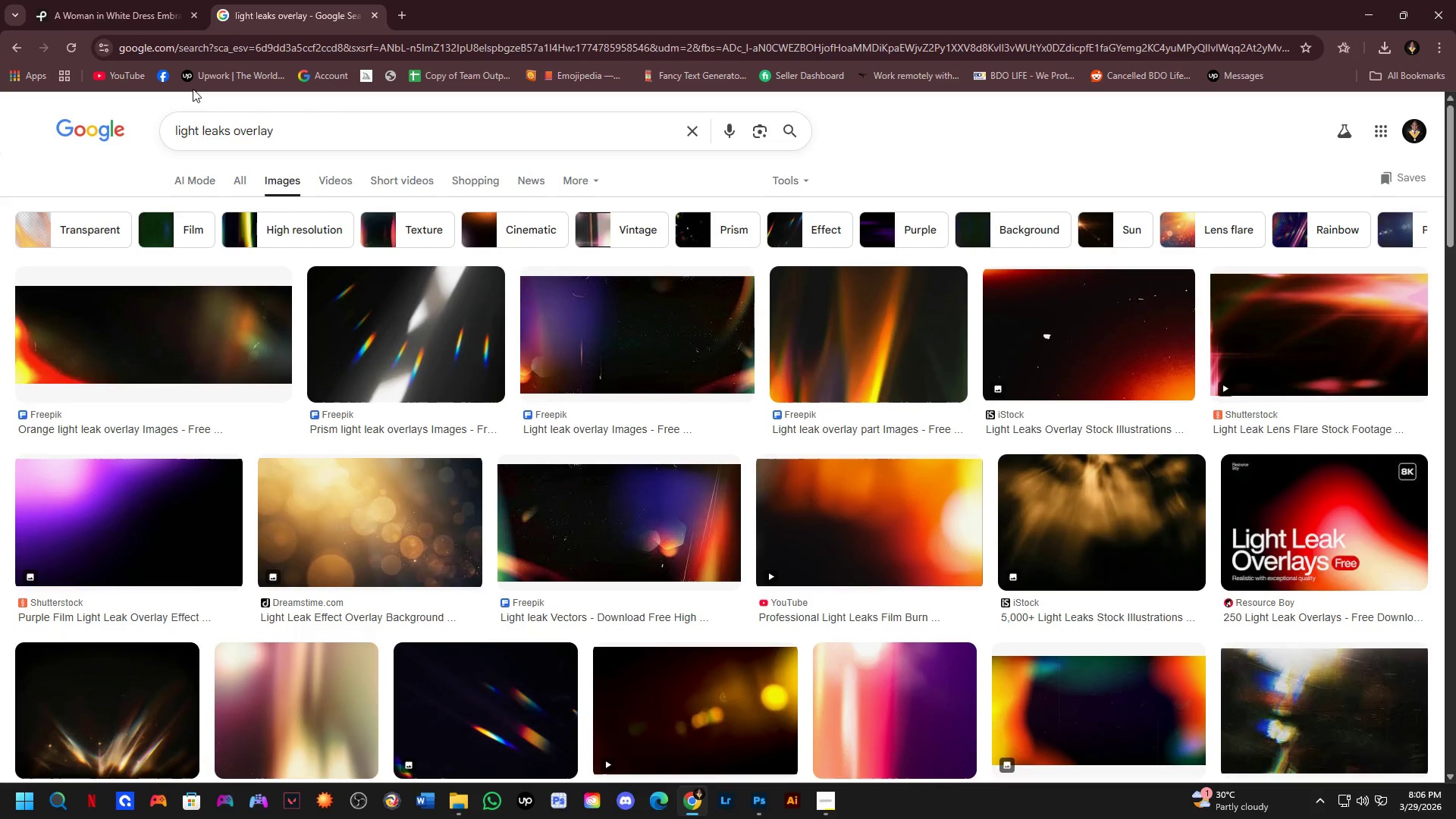 
left_click([155, 0])
 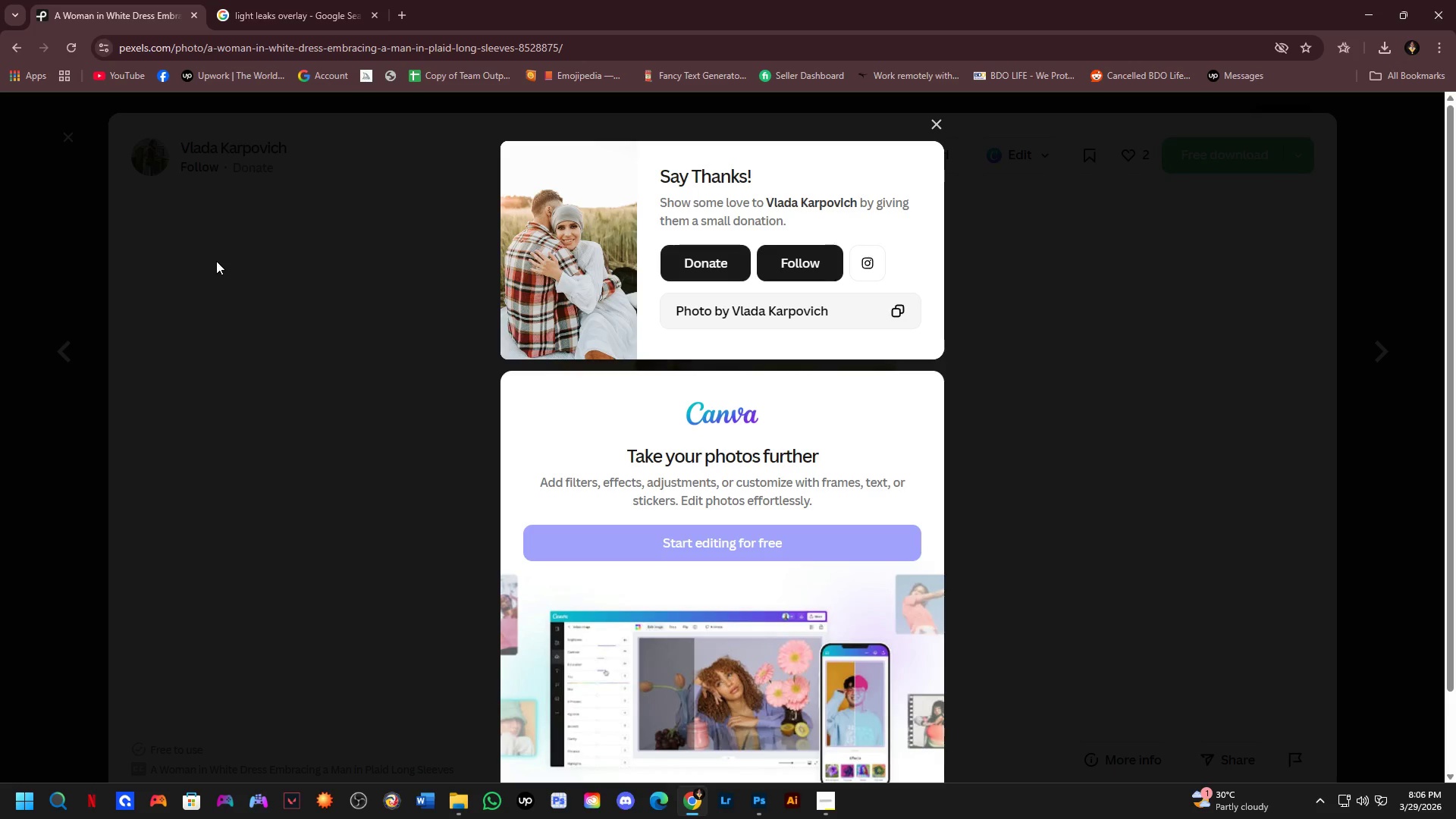 
left_click([276, 0])
 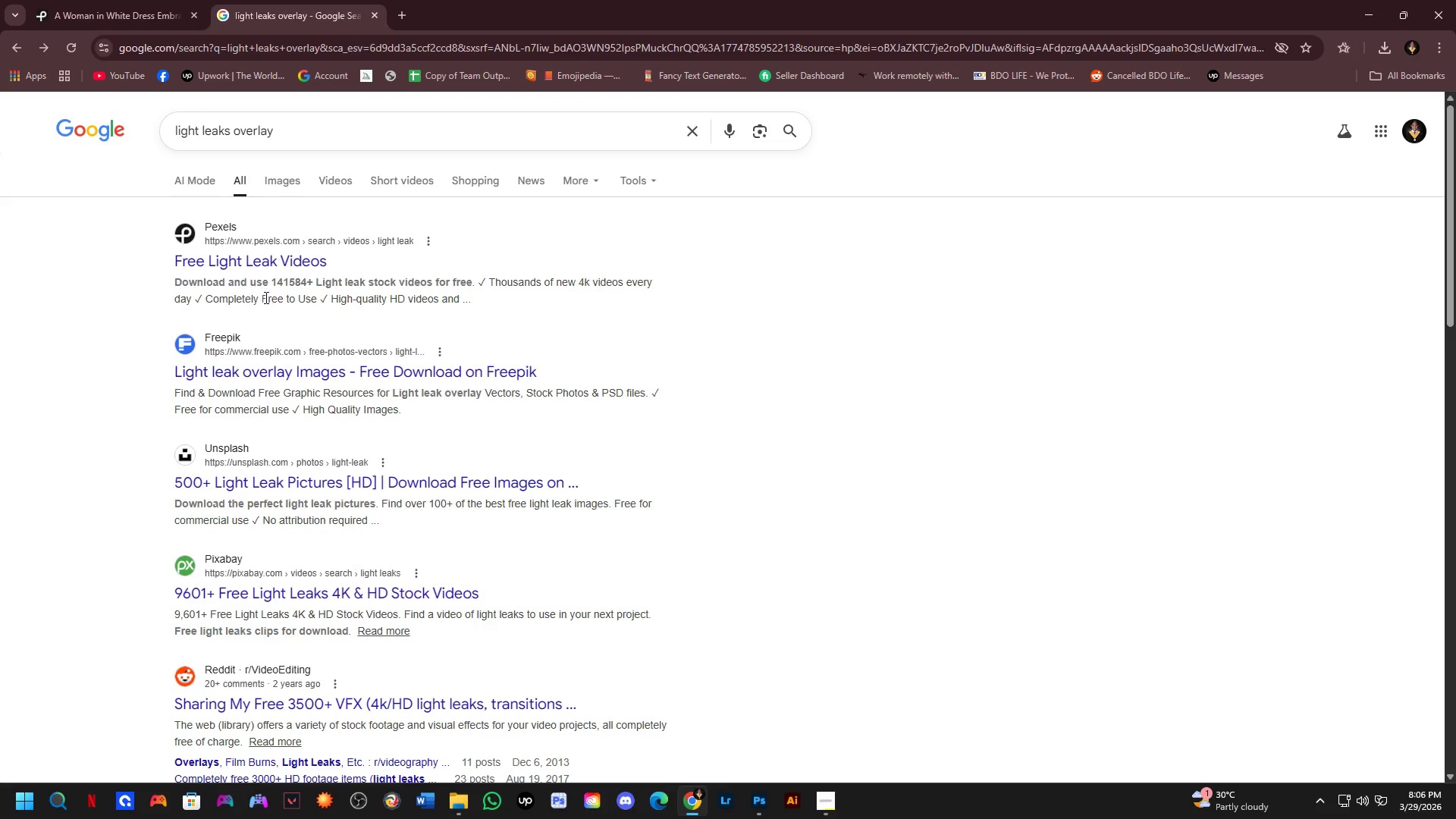 
hold_key(key=ControlLeft, duration=0.61)
left_click([264, 259])
 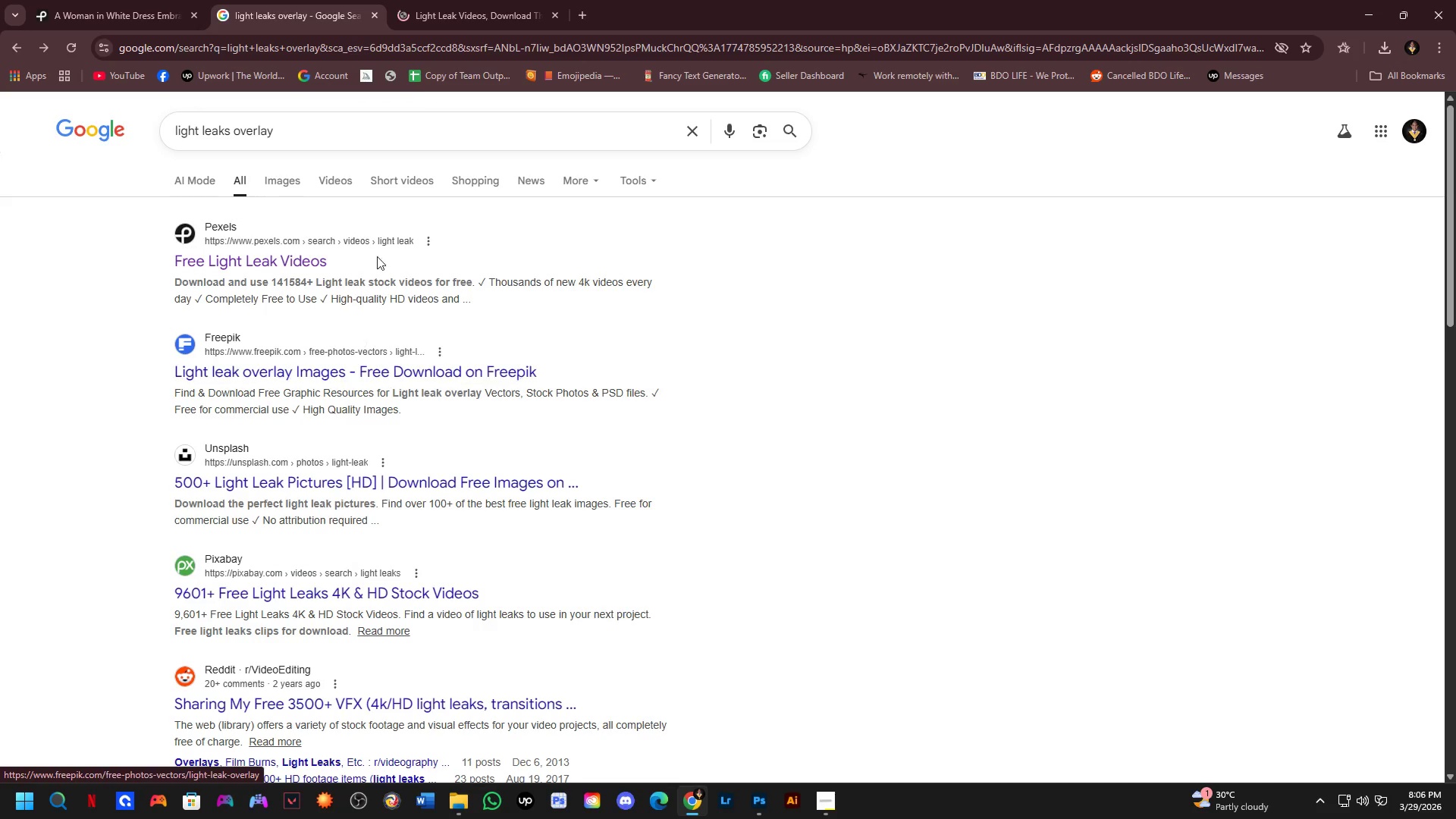 
left_click([447, 0])
 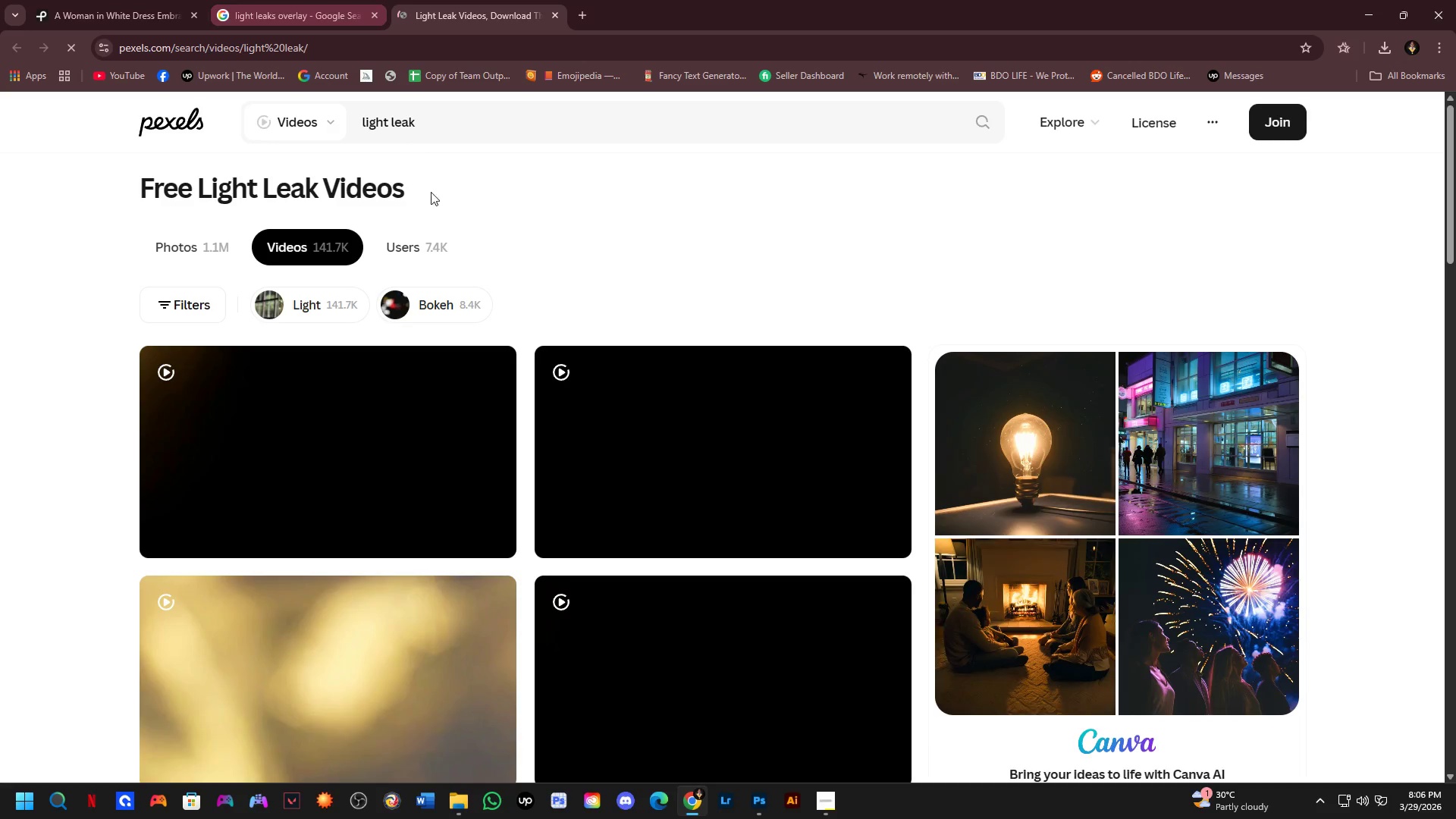 
scroll: coordinate [1144, 296], scroll_direction: down, amount: 4.0
 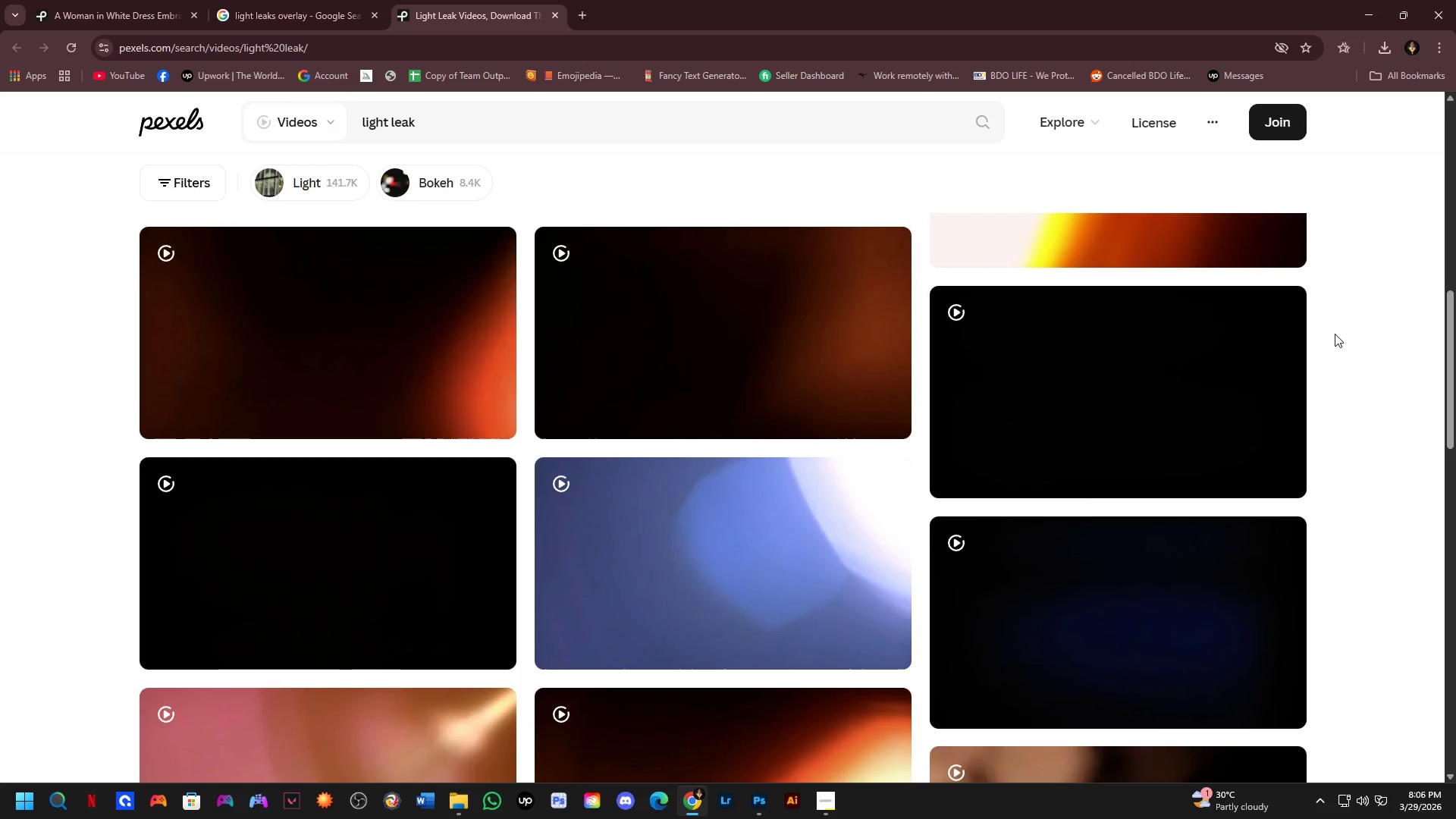 
scroll: coordinate [1058, 581], scroll_direction: up, amount: 1.0
 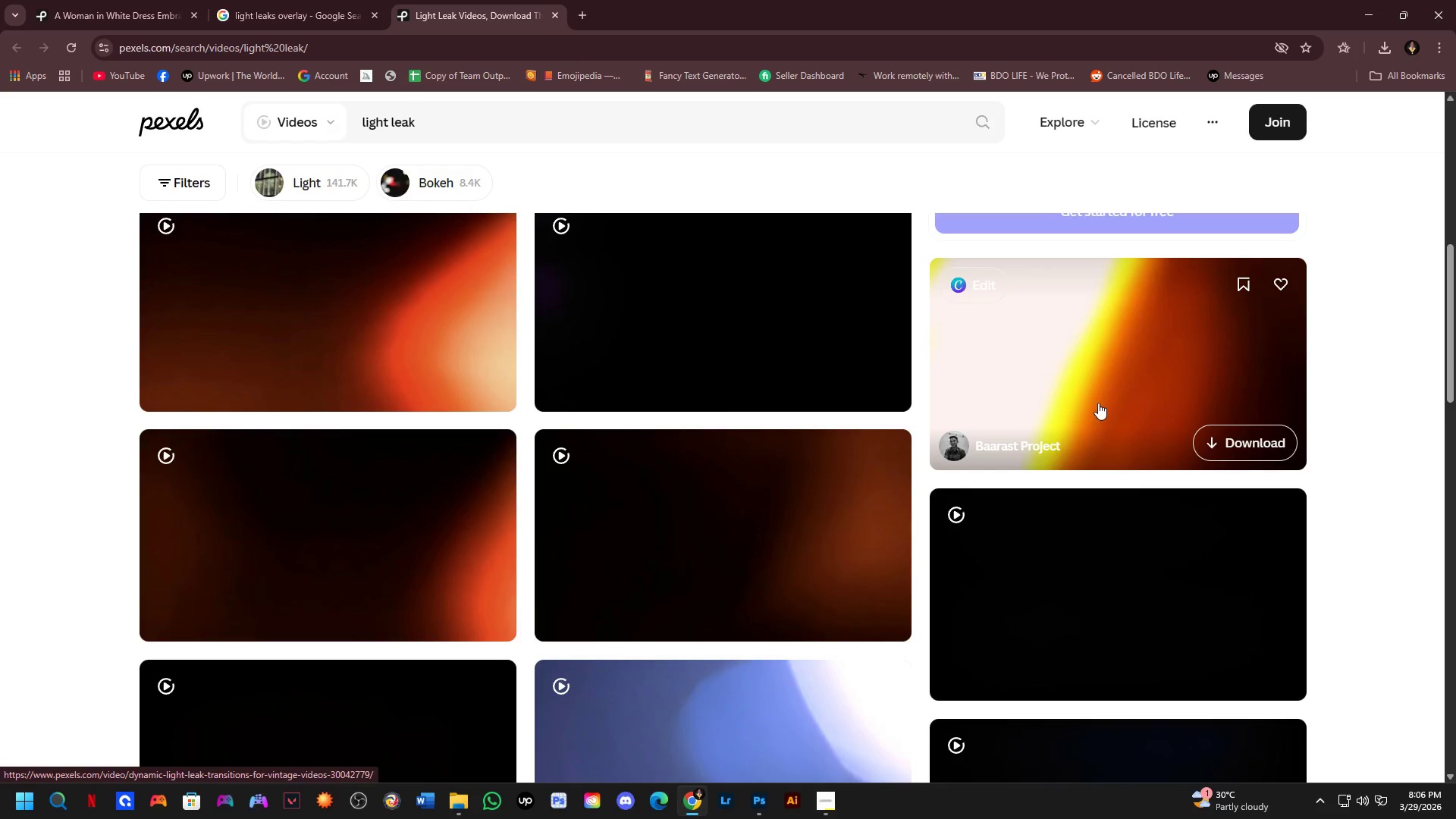 
left_click_drag(start_coordinate=[451, 126], to_coordinate=[361, 124])
 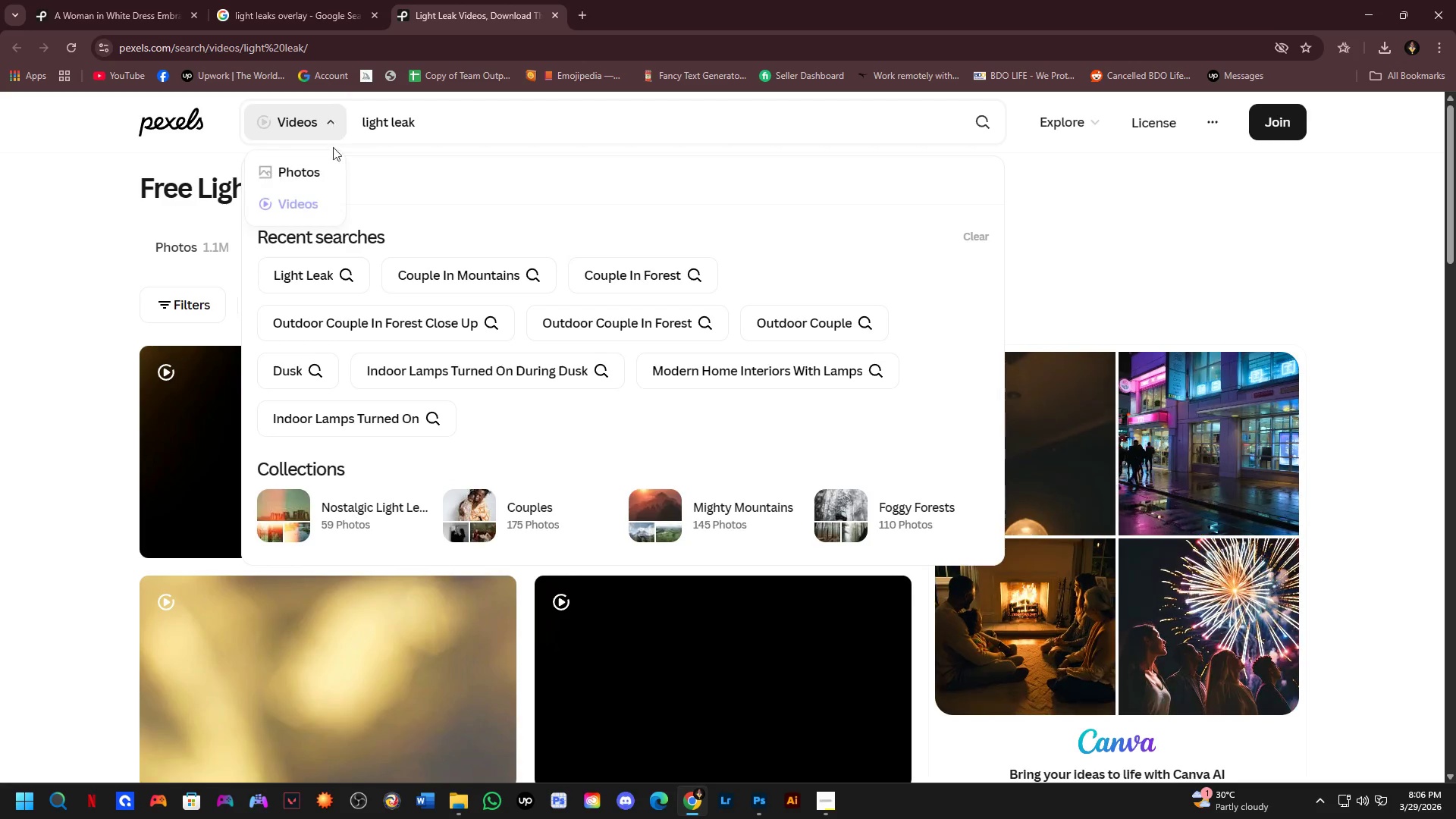 
scroll: coordinate [745, 347], scroll_direction: up, amount: 4.0
 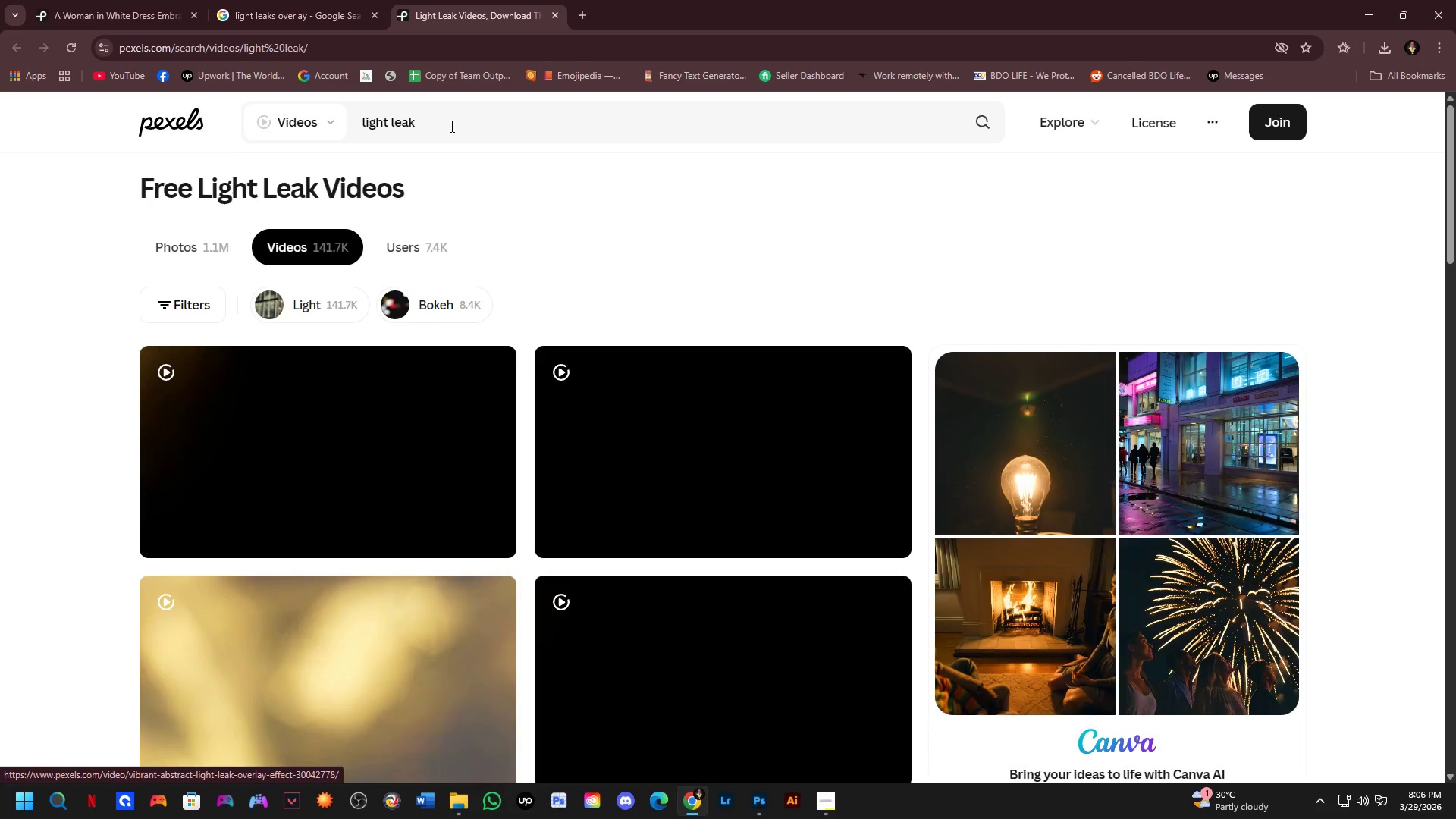 
double_click([315, 172])
 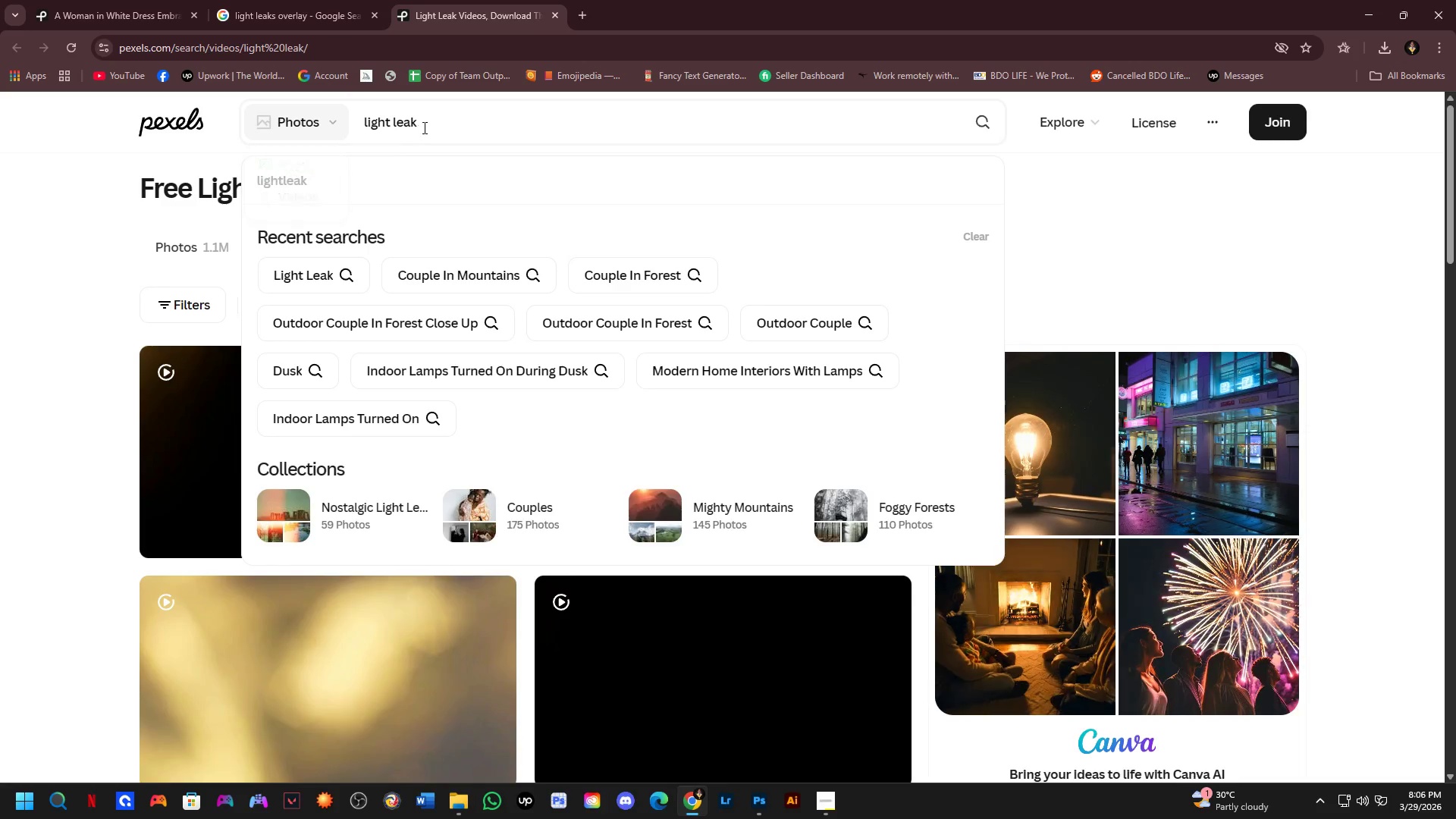 
triple_click([437, 124])
 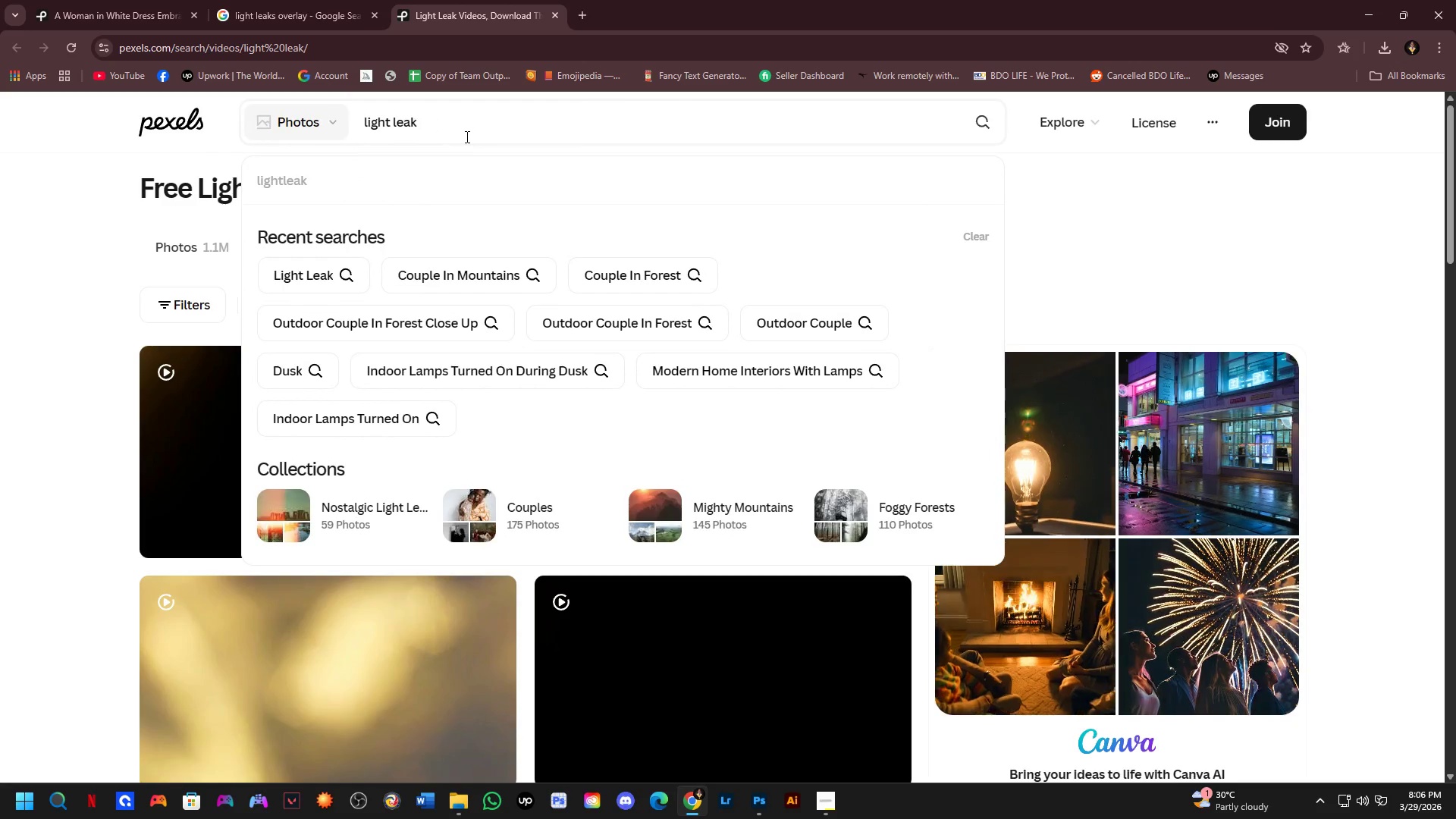 
key(Enter)
 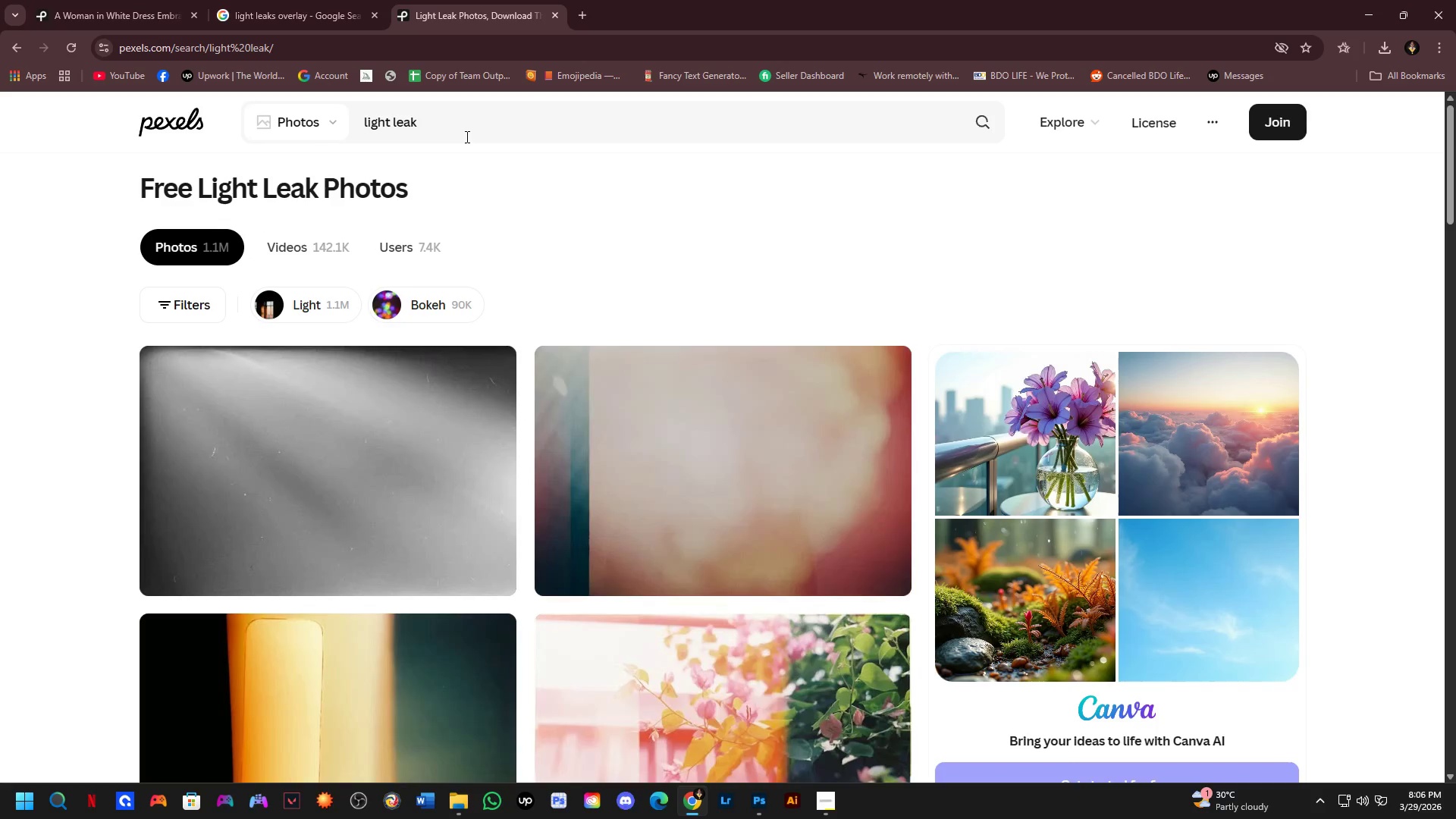 
scroll: coordinate [463, 200], scroll_direction: down, amount: 6.0
 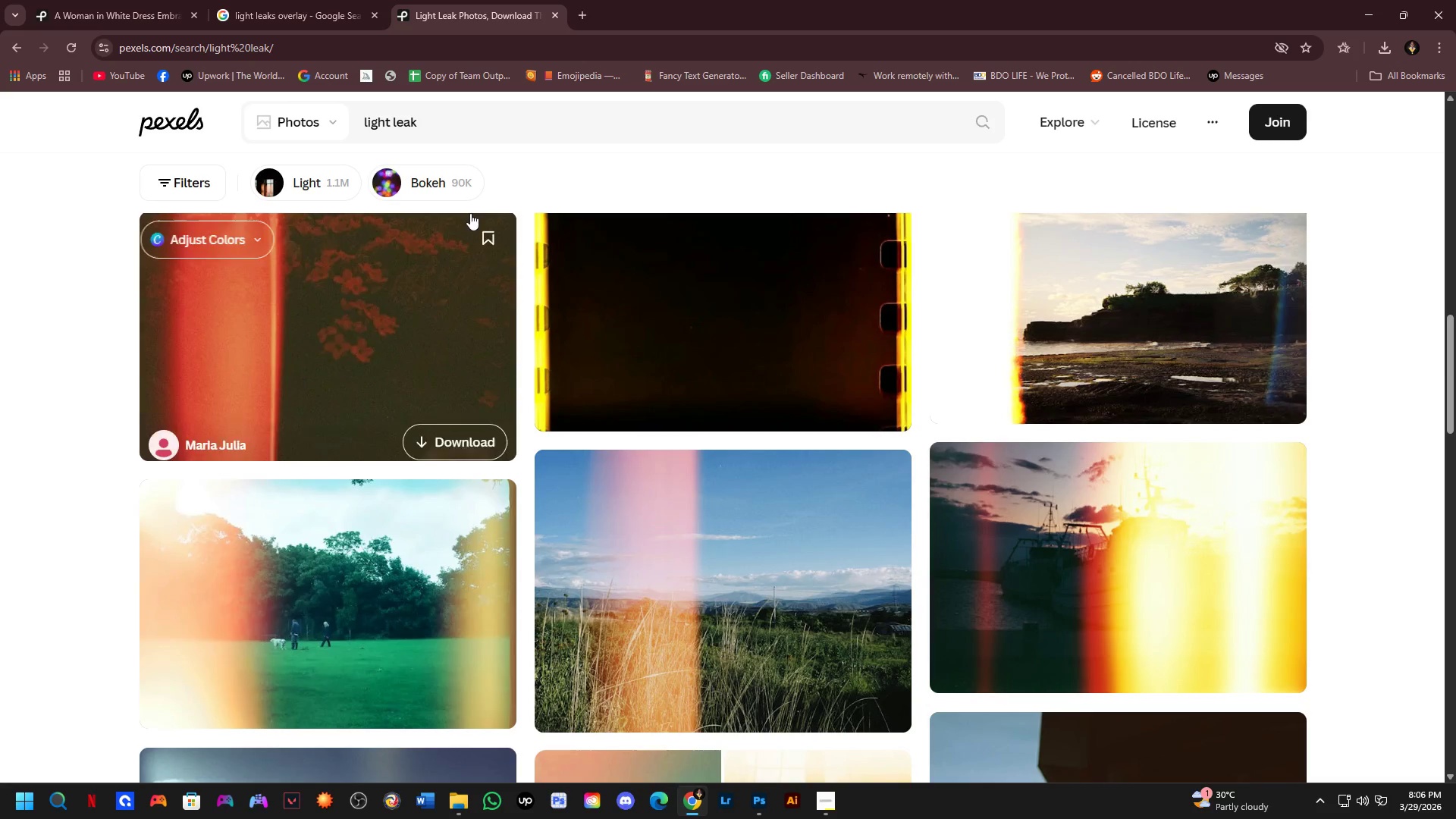 
key(Alt+AltLeft)
 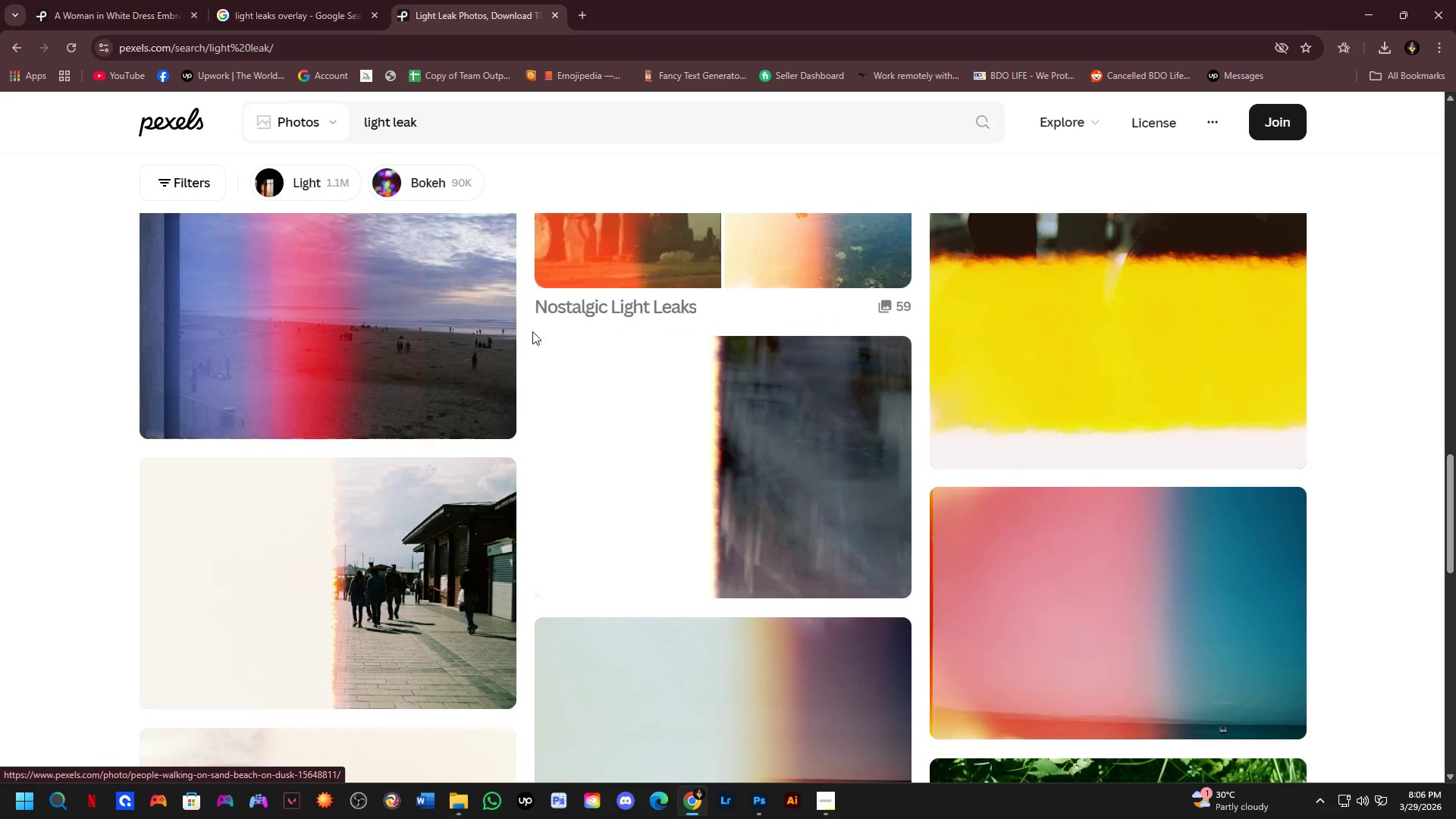 
key(Alt+Tab)
 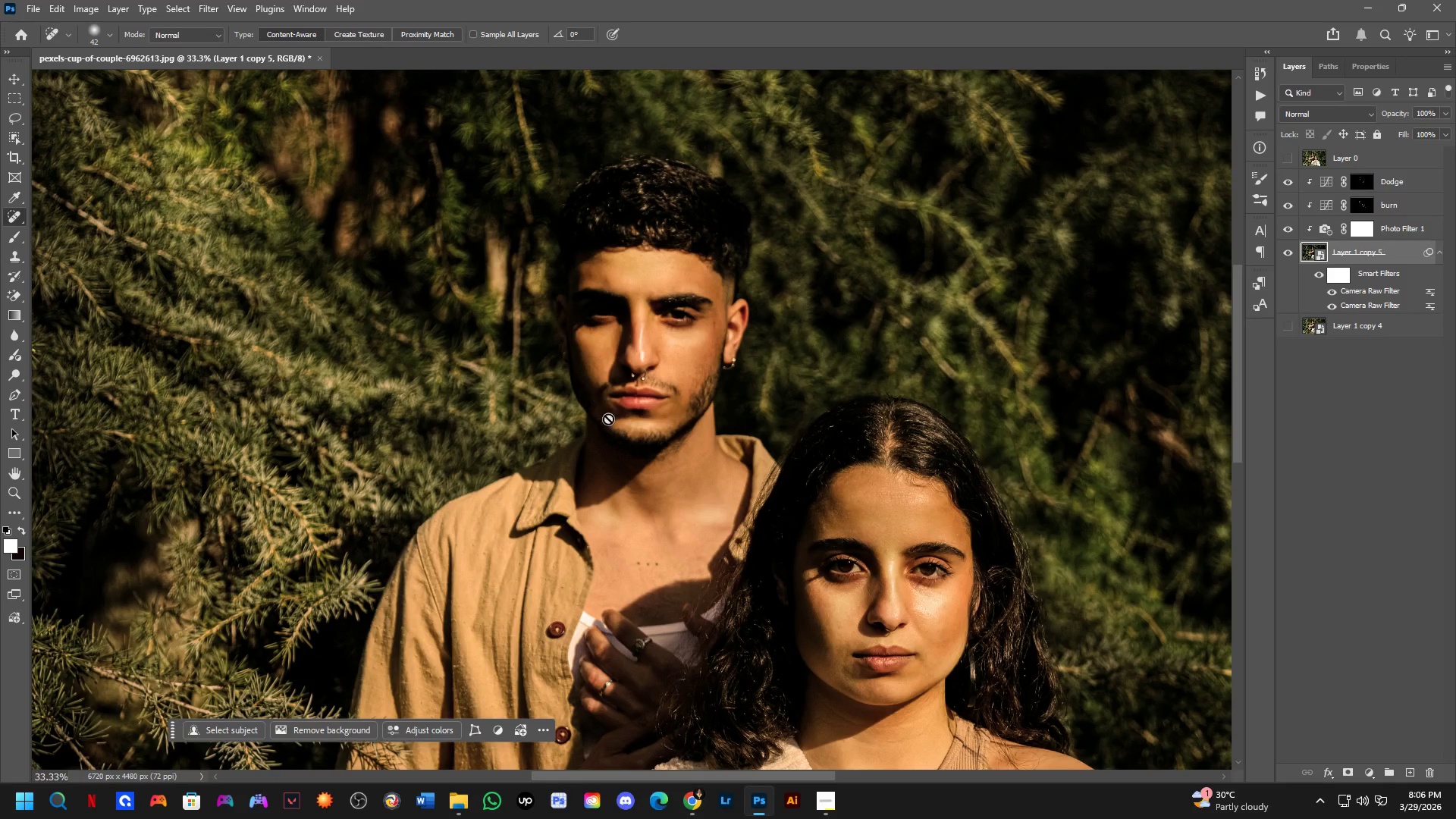 
scroll: coordinate [494, 271], scroll_direction: down, amount: 4.0
 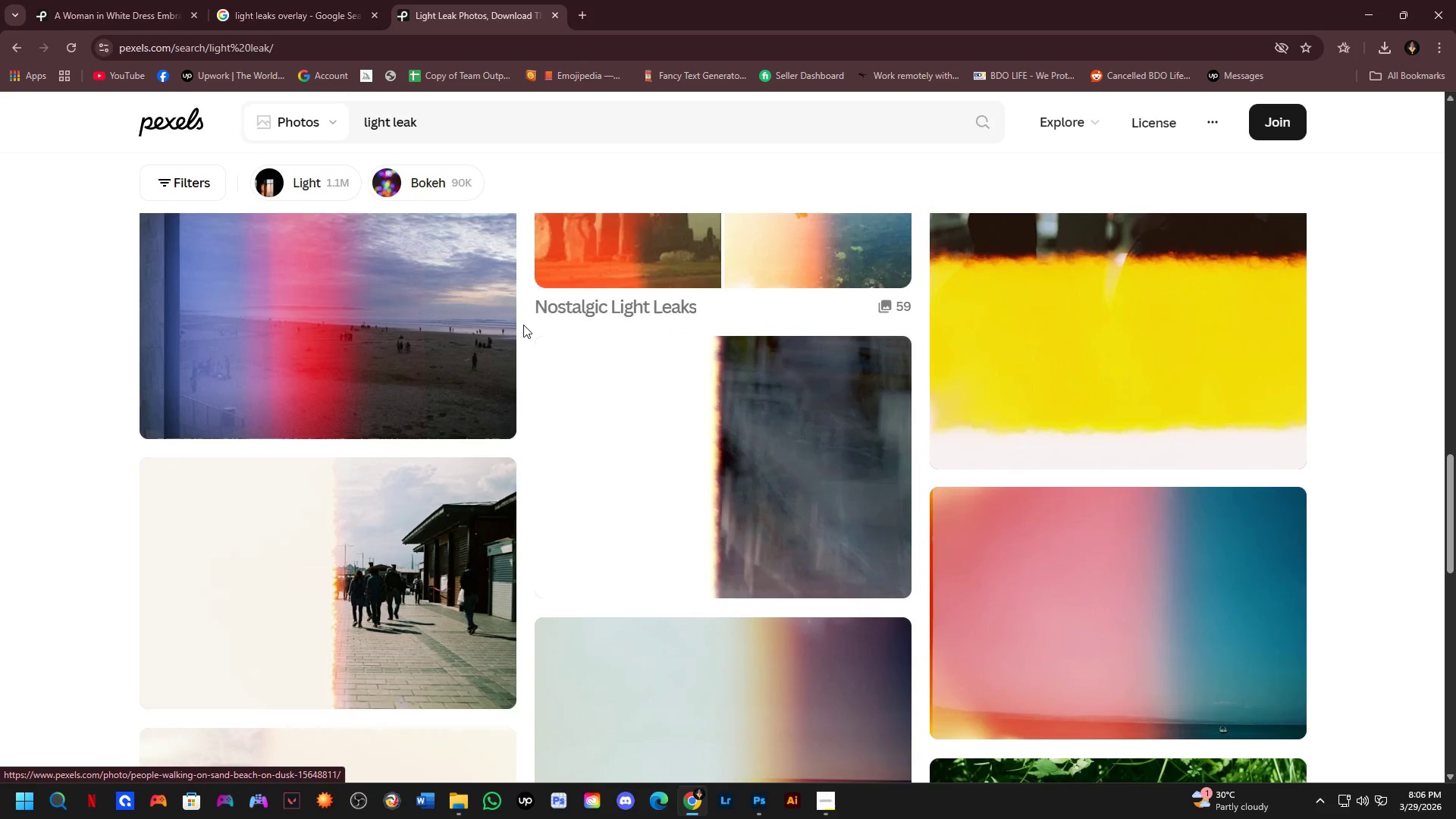 
key(Alt+Tab)
 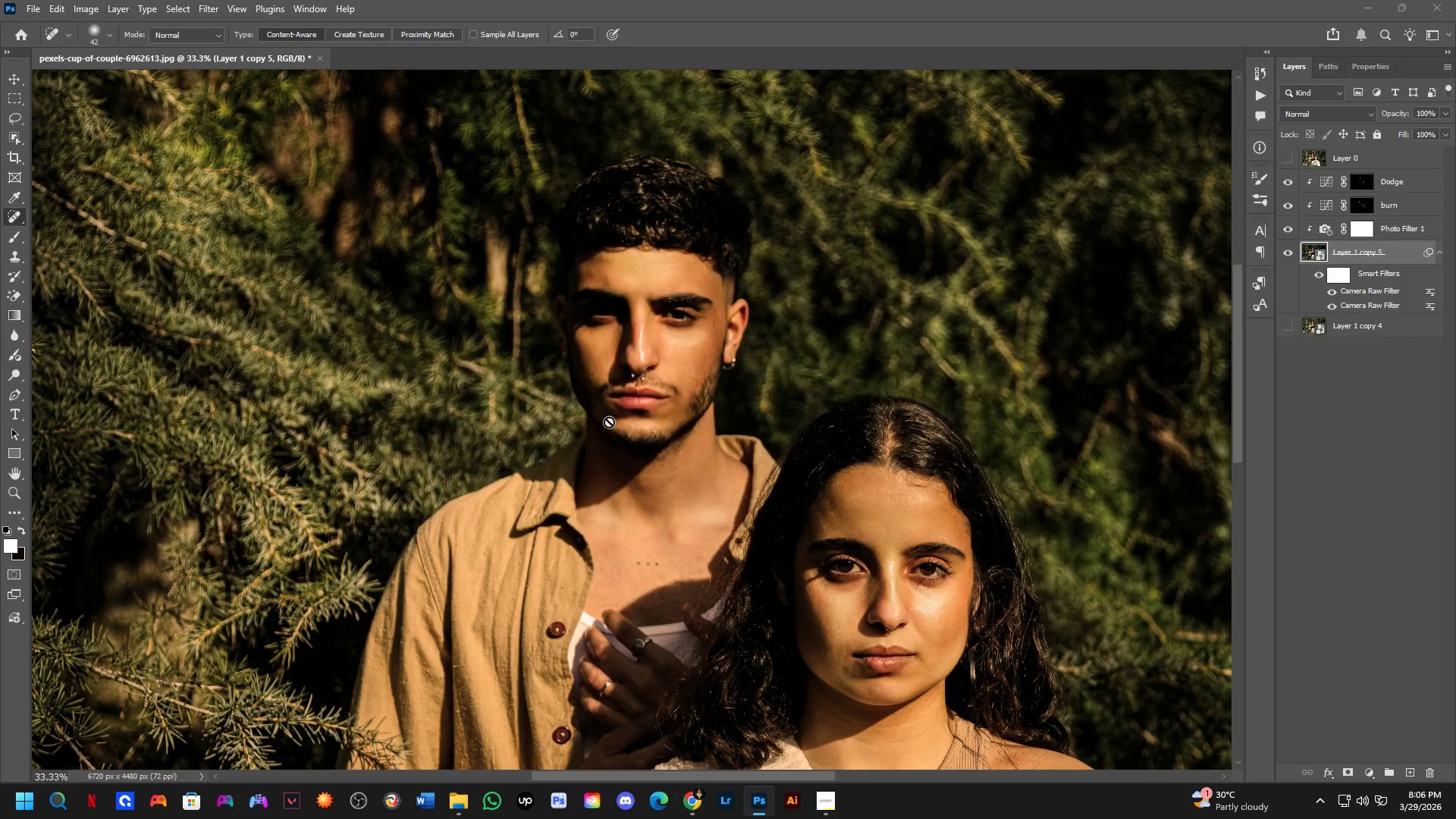 
key(Alt+Tab)